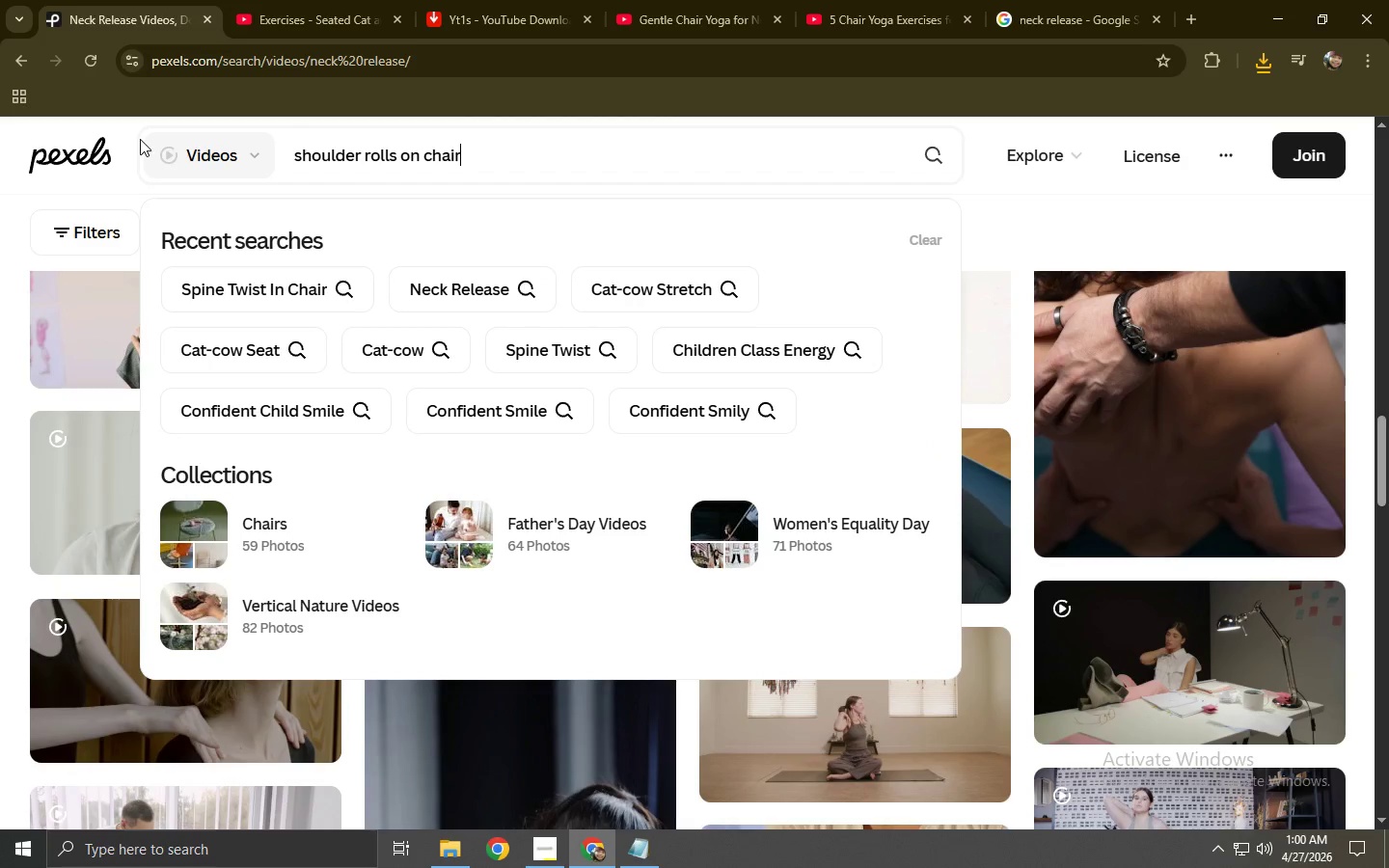 
key(Enter)
 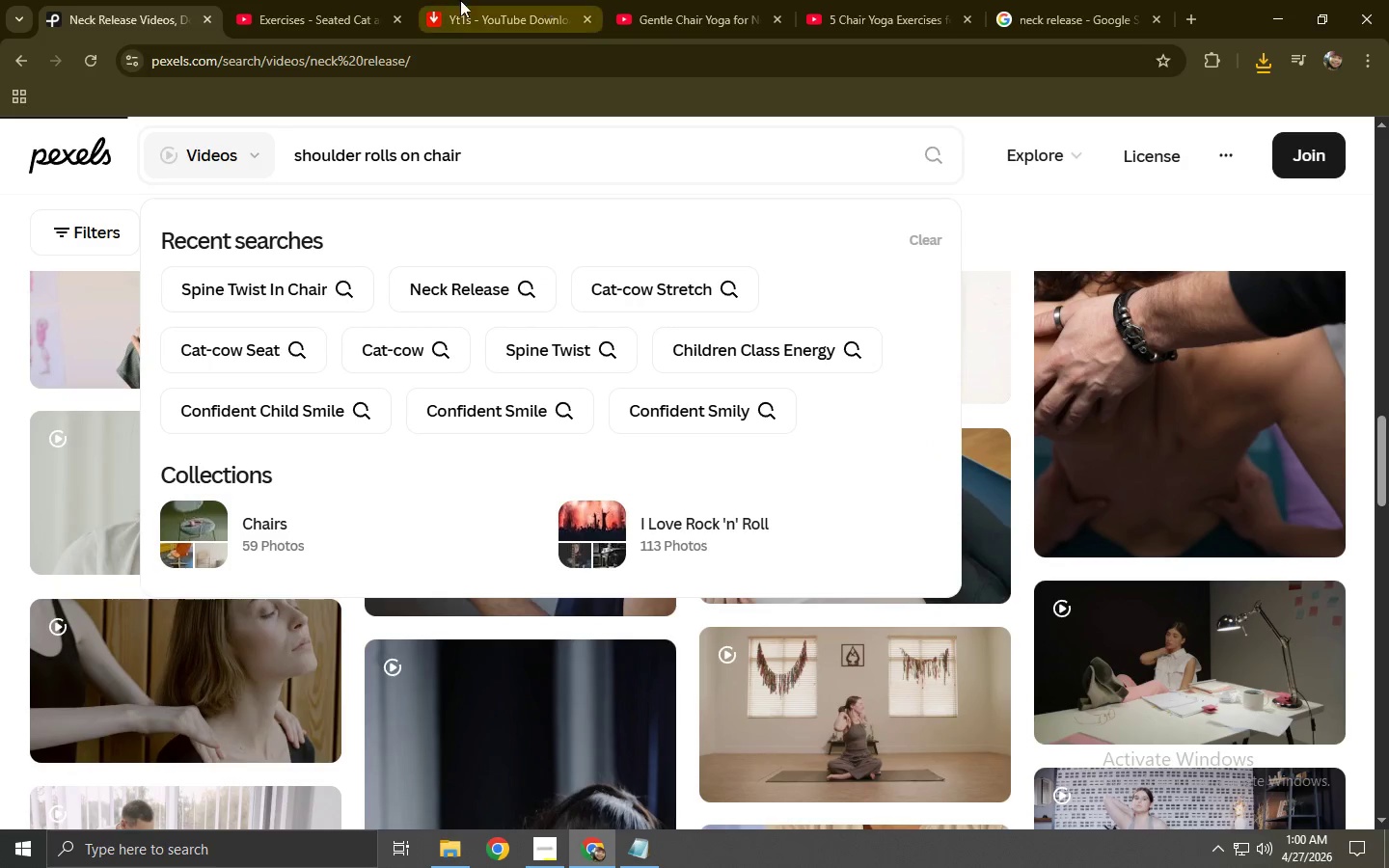 
left_click_drag(start_coordinate=[534, 165], to_coordinate=[211, 141])
 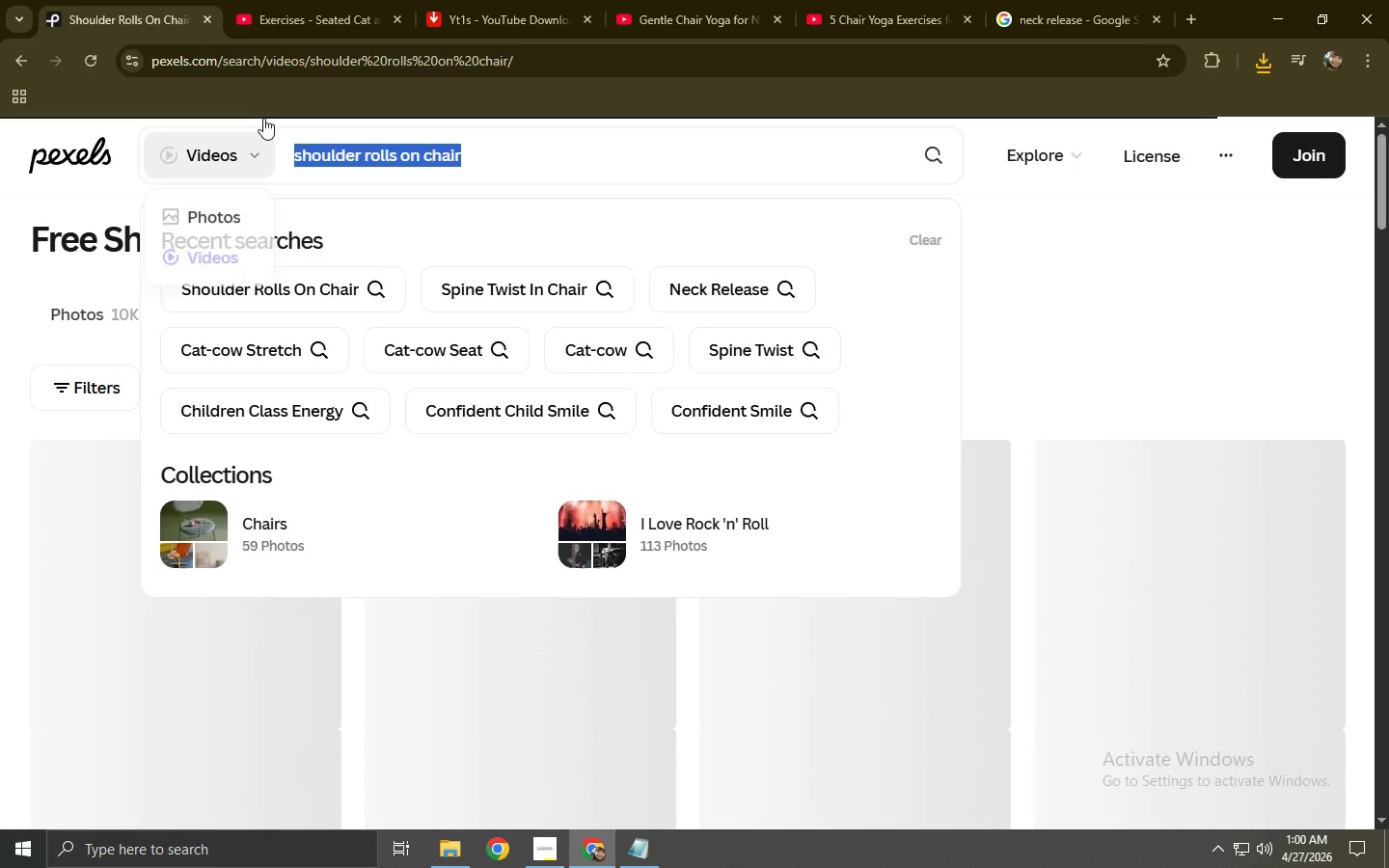 
key(Control+C)
 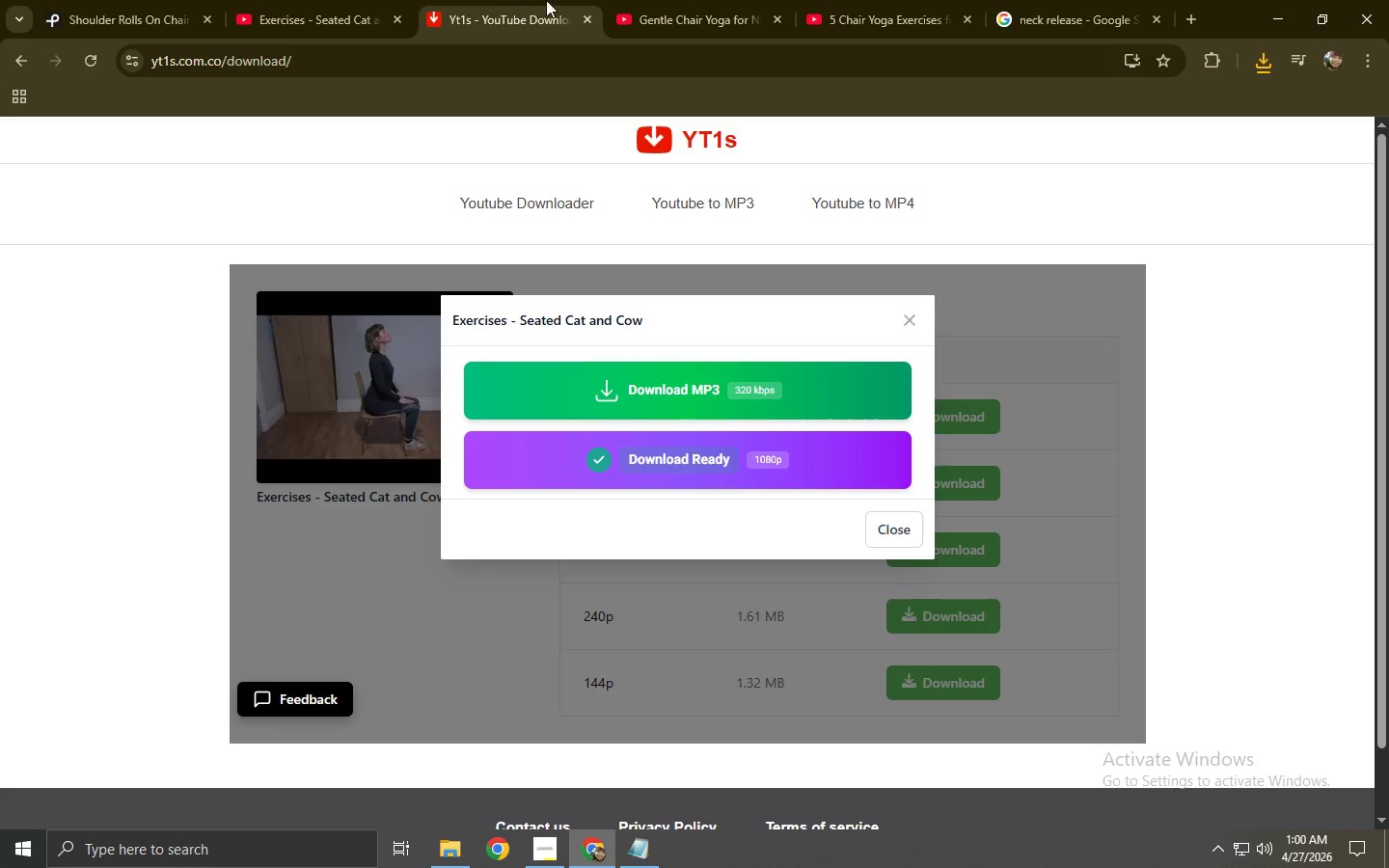 
double_click([722, 0])
 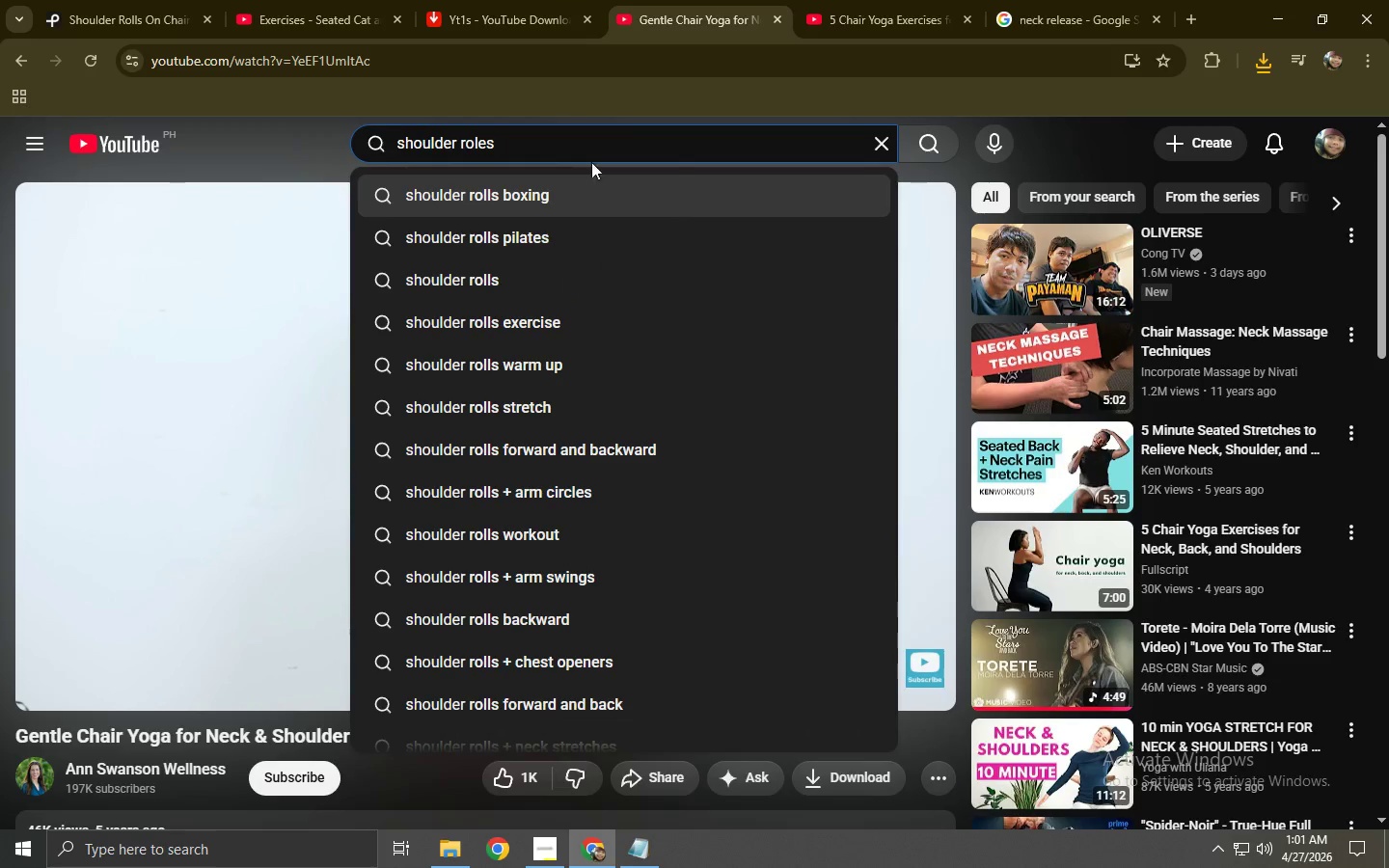 
left_click([569, 138])
 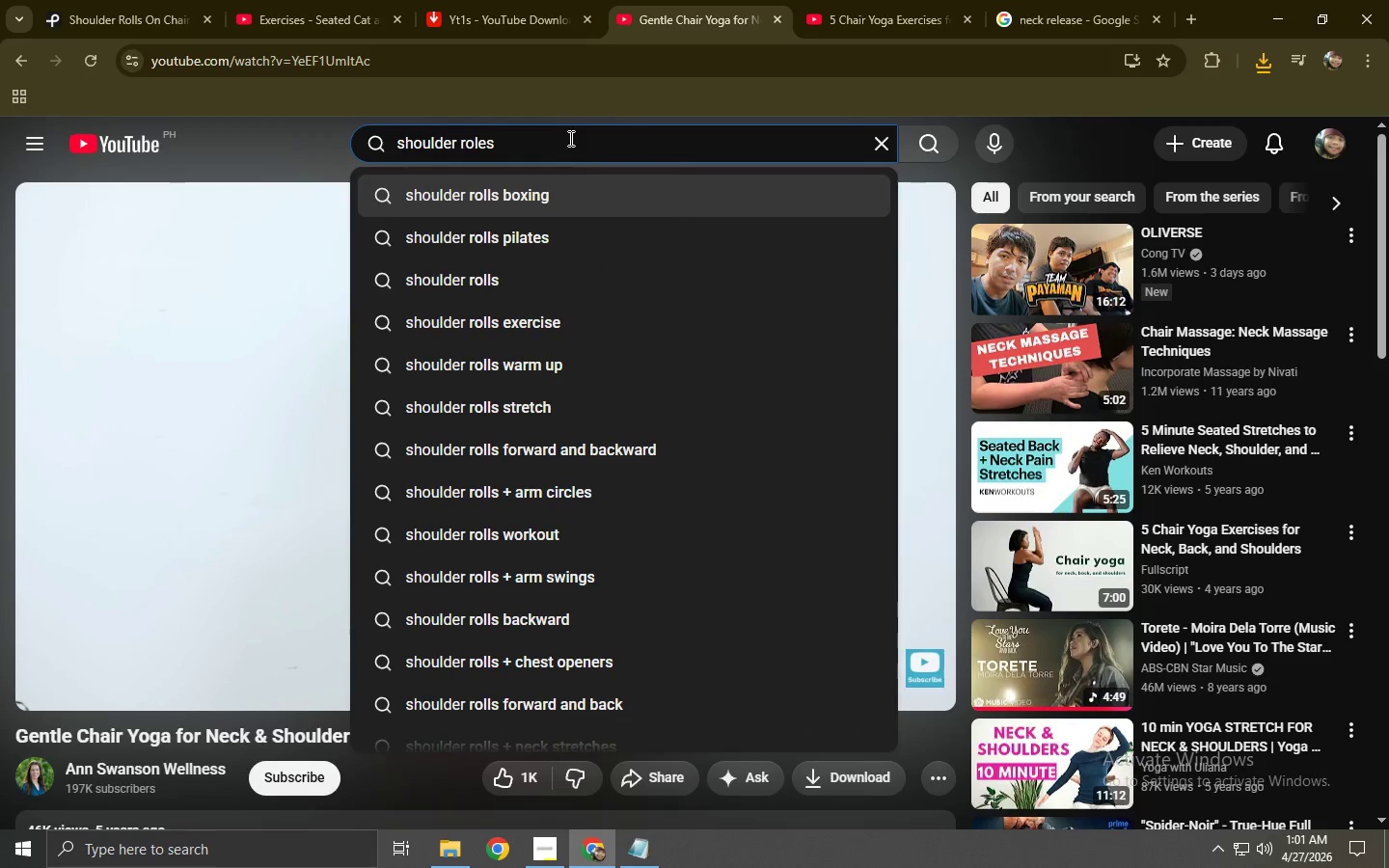 
key(Control+A)
 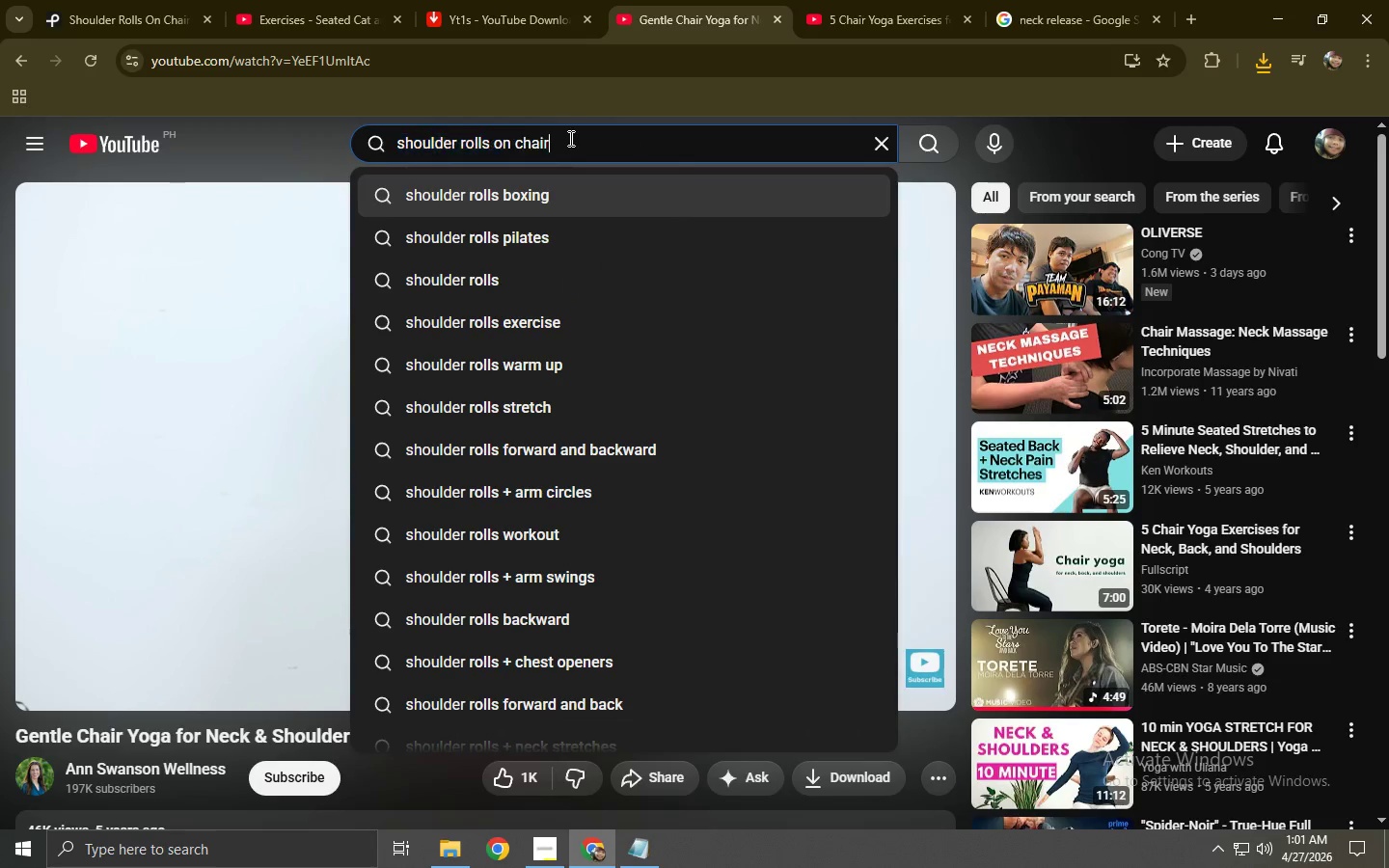 
key(Control+V)